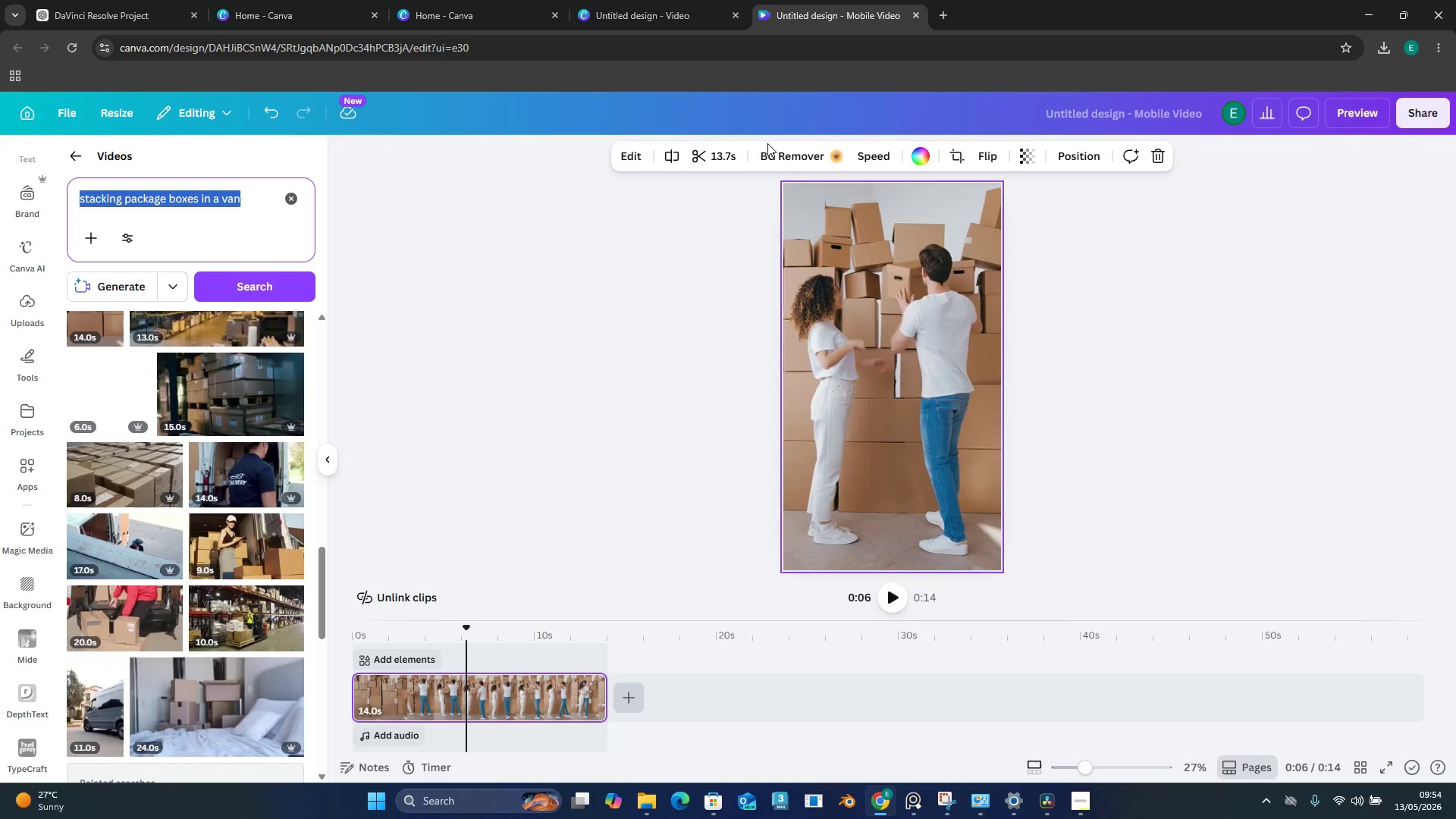 
hold_key(key=ControlLeft, duration=0.69)
 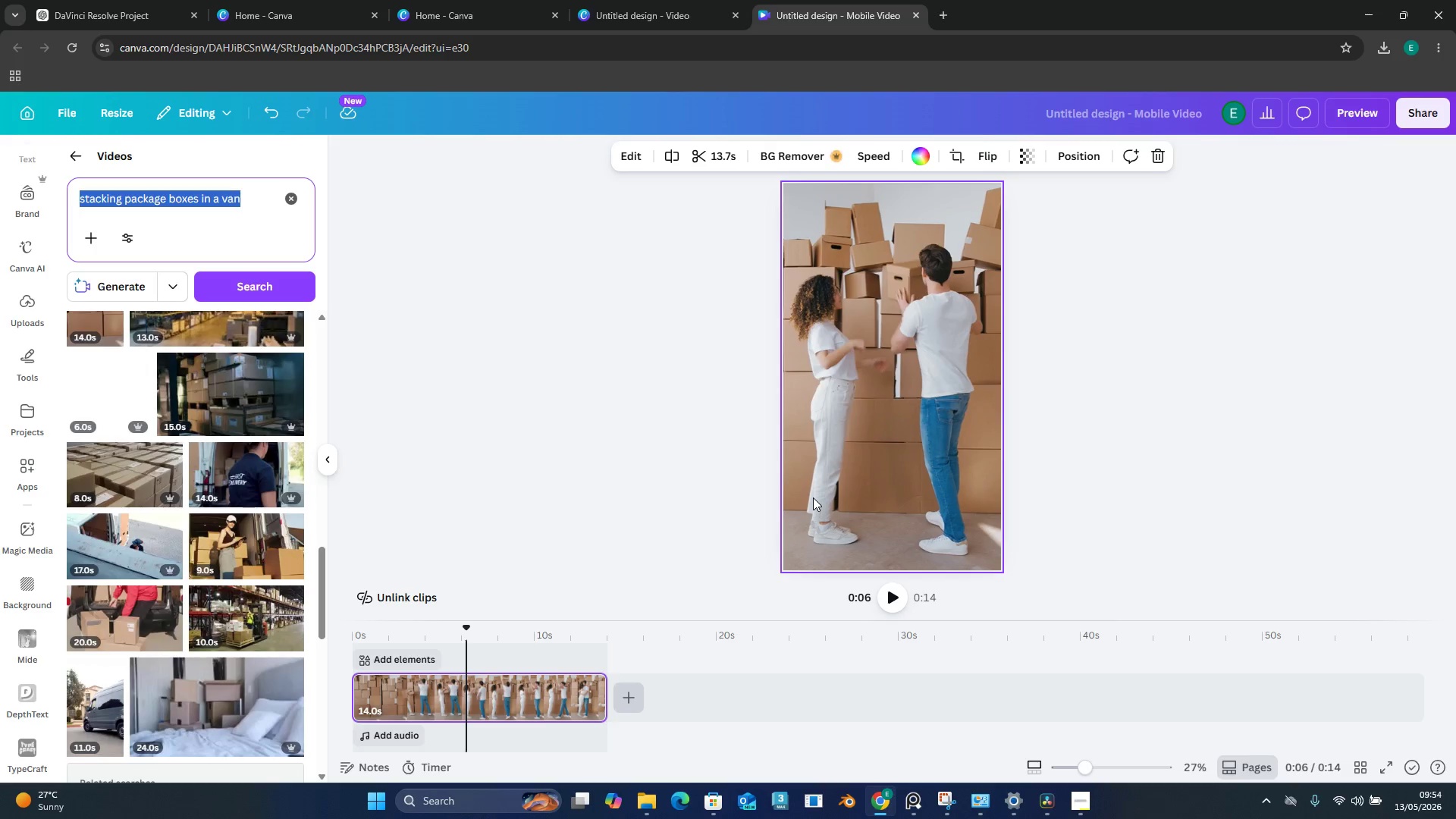 
key(Delete)
 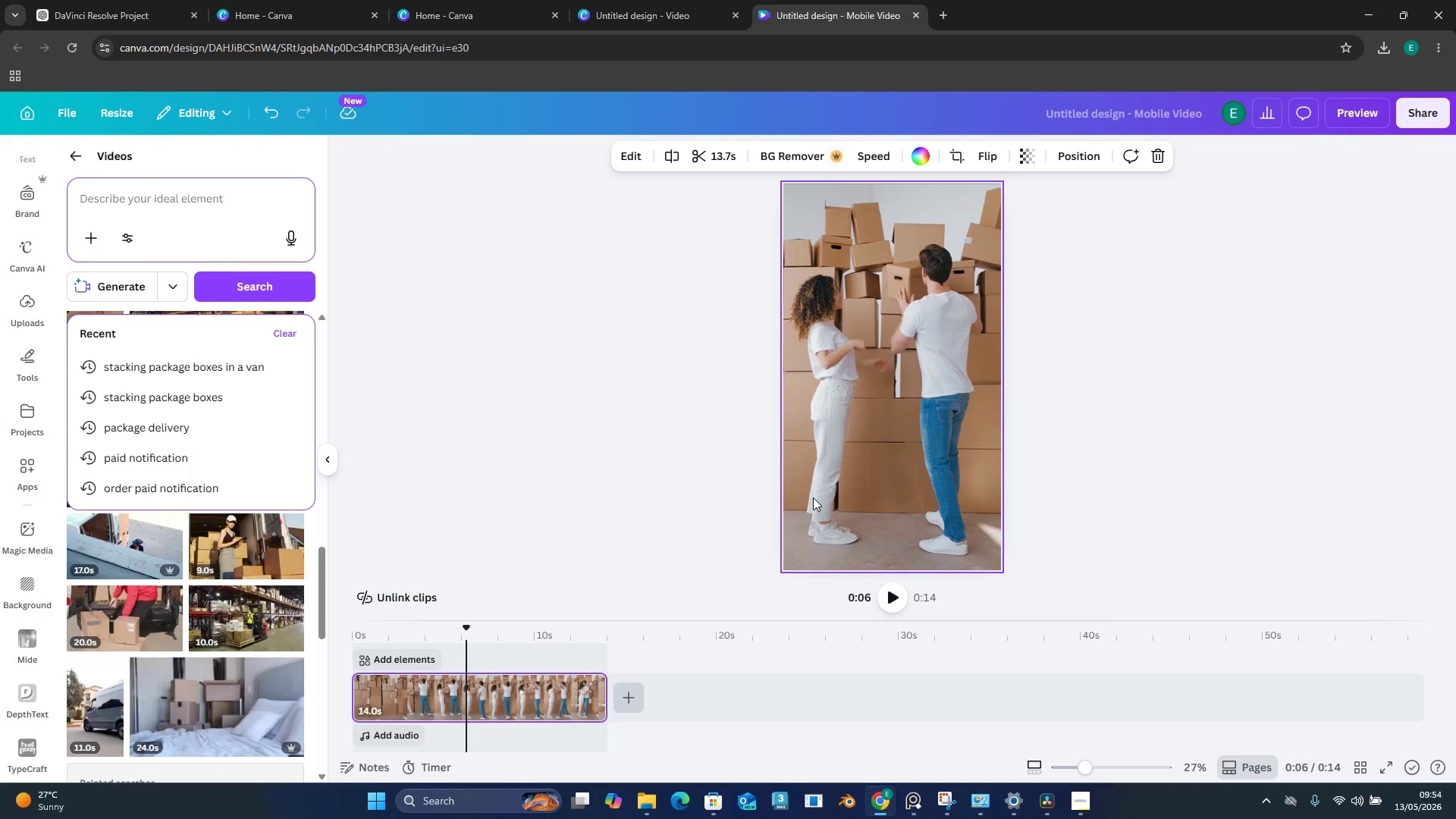 
key(Control+ControlLeft)
 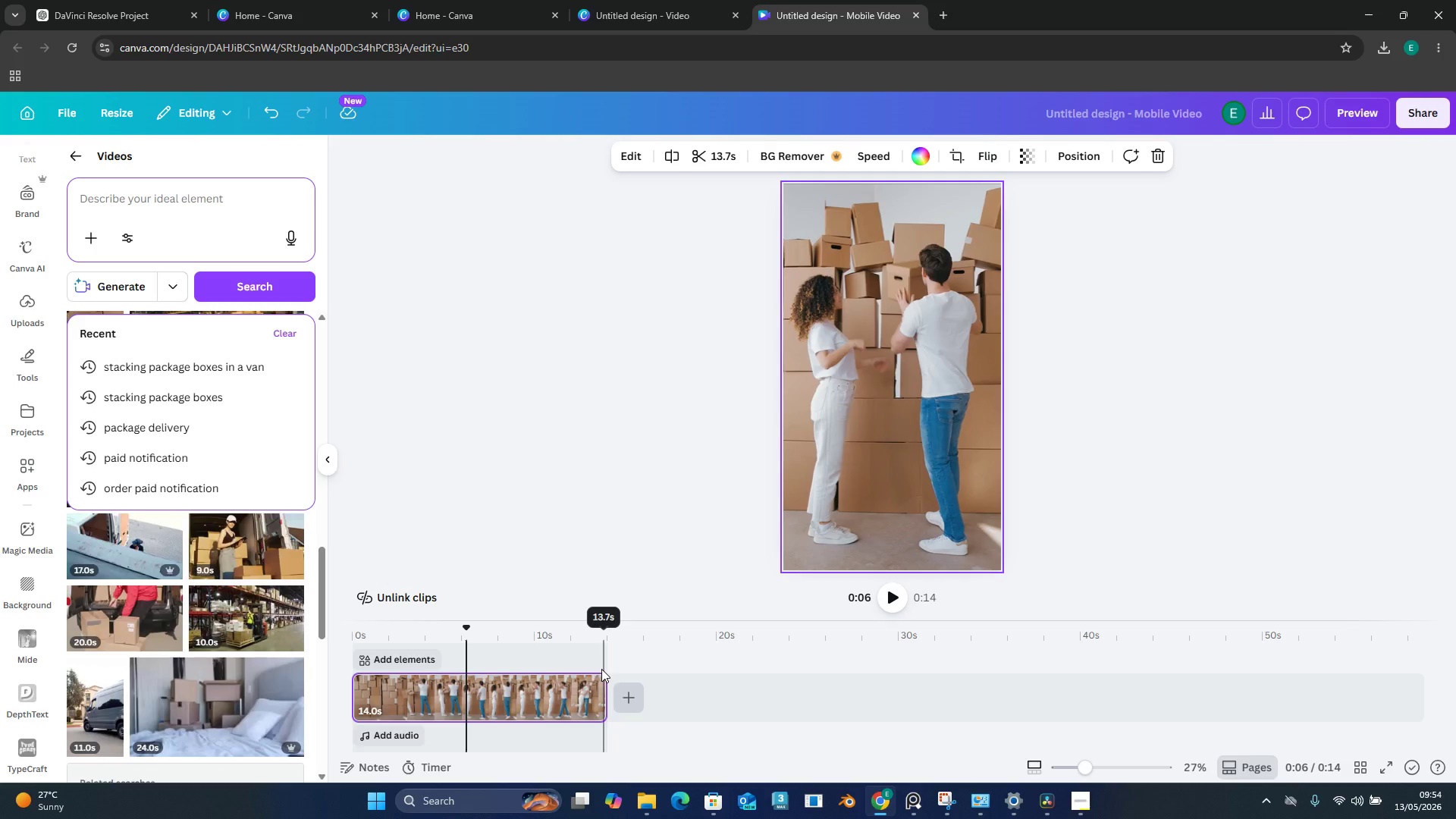 
left_click([564, 682])
 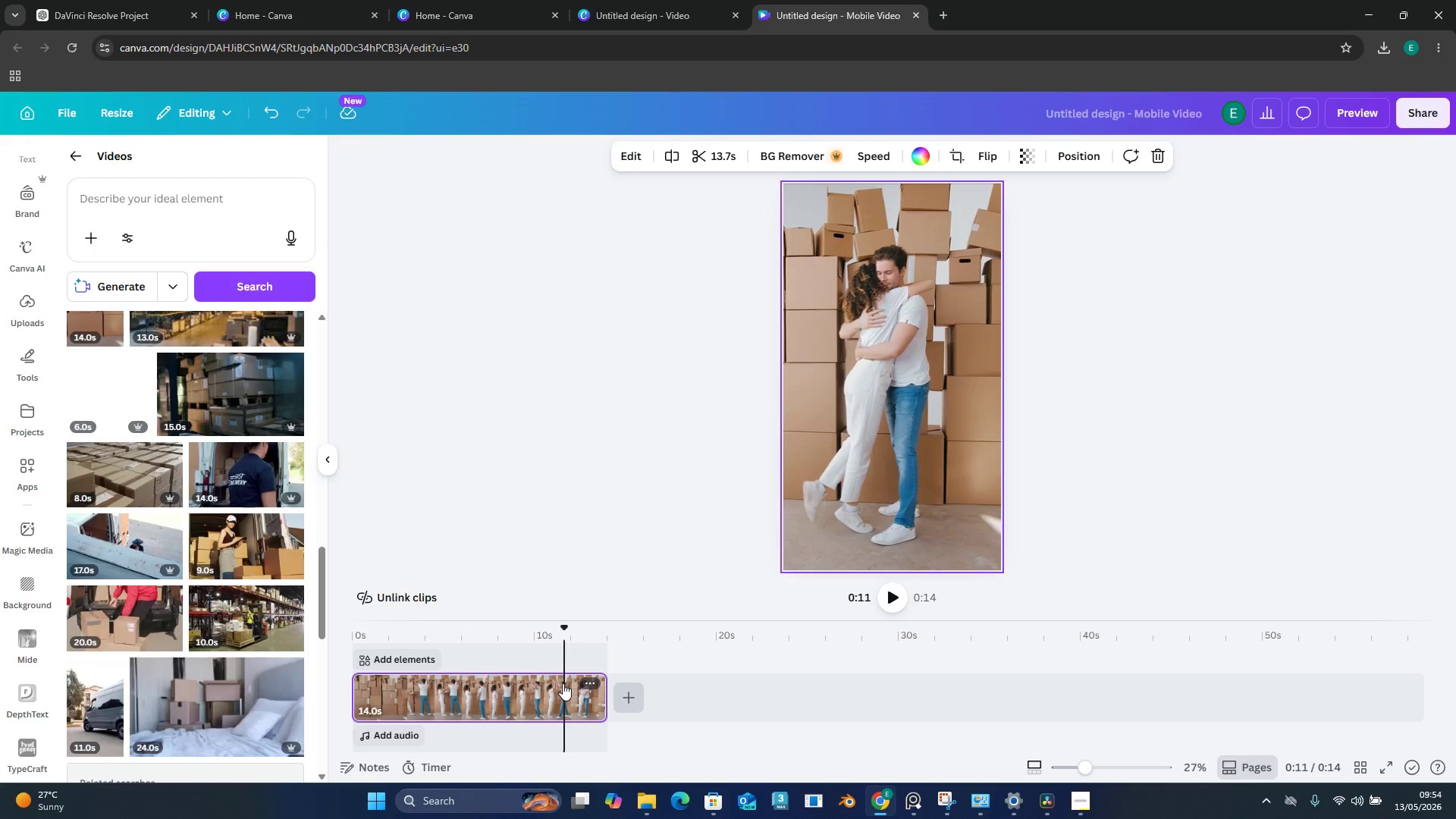 
key(Delete)
 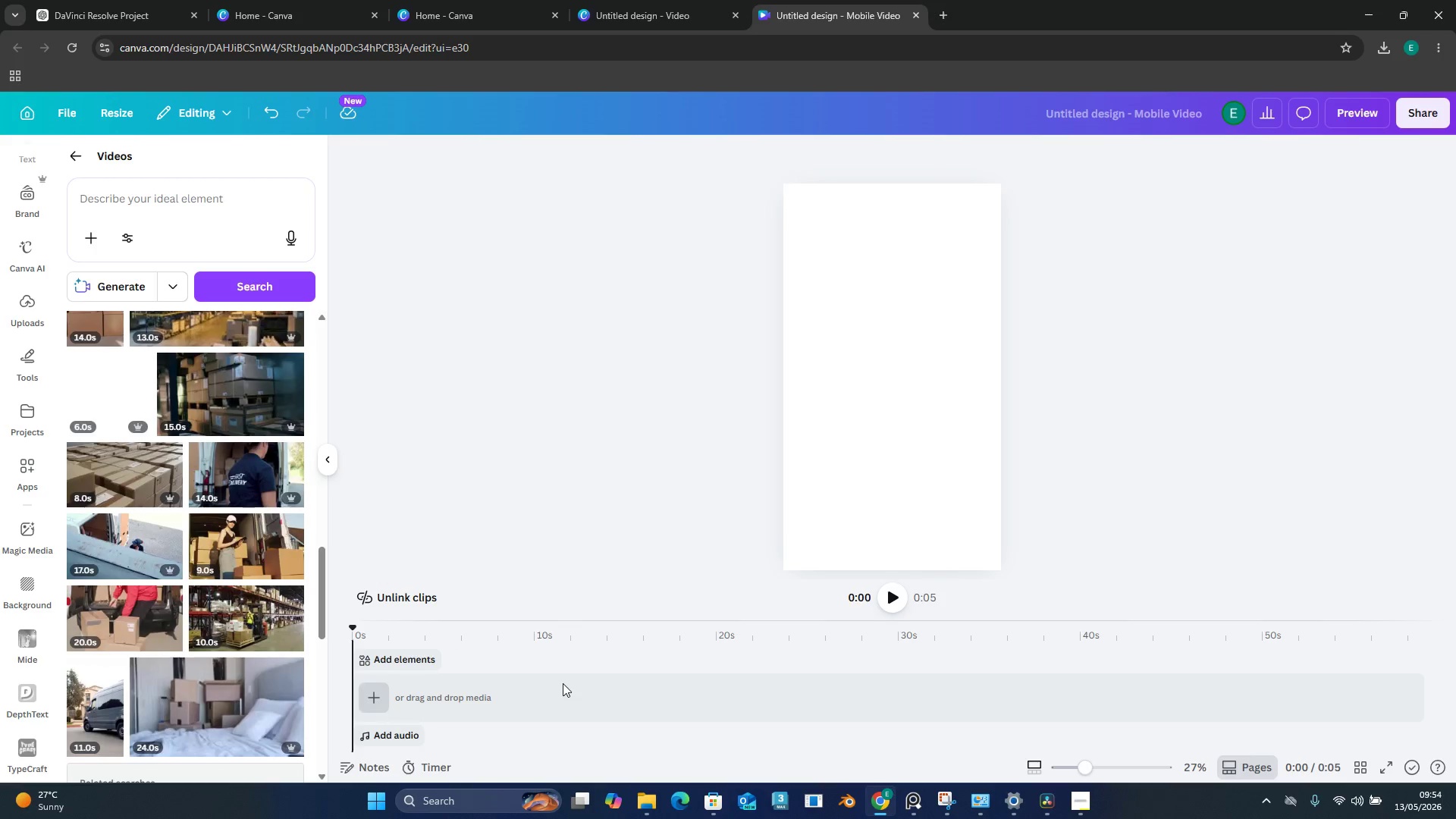 
key(Control+V)
 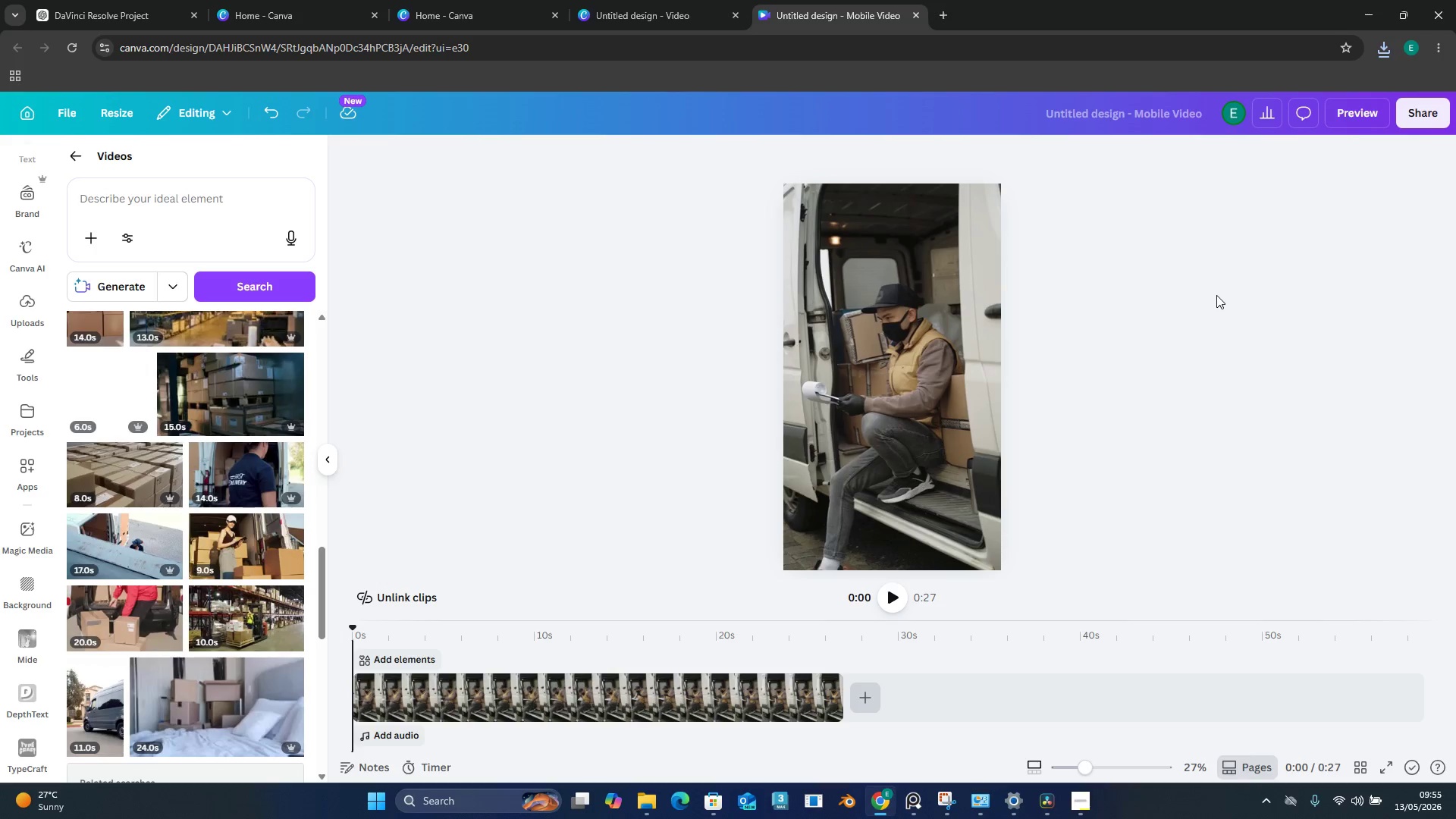 
wait(49.31)
 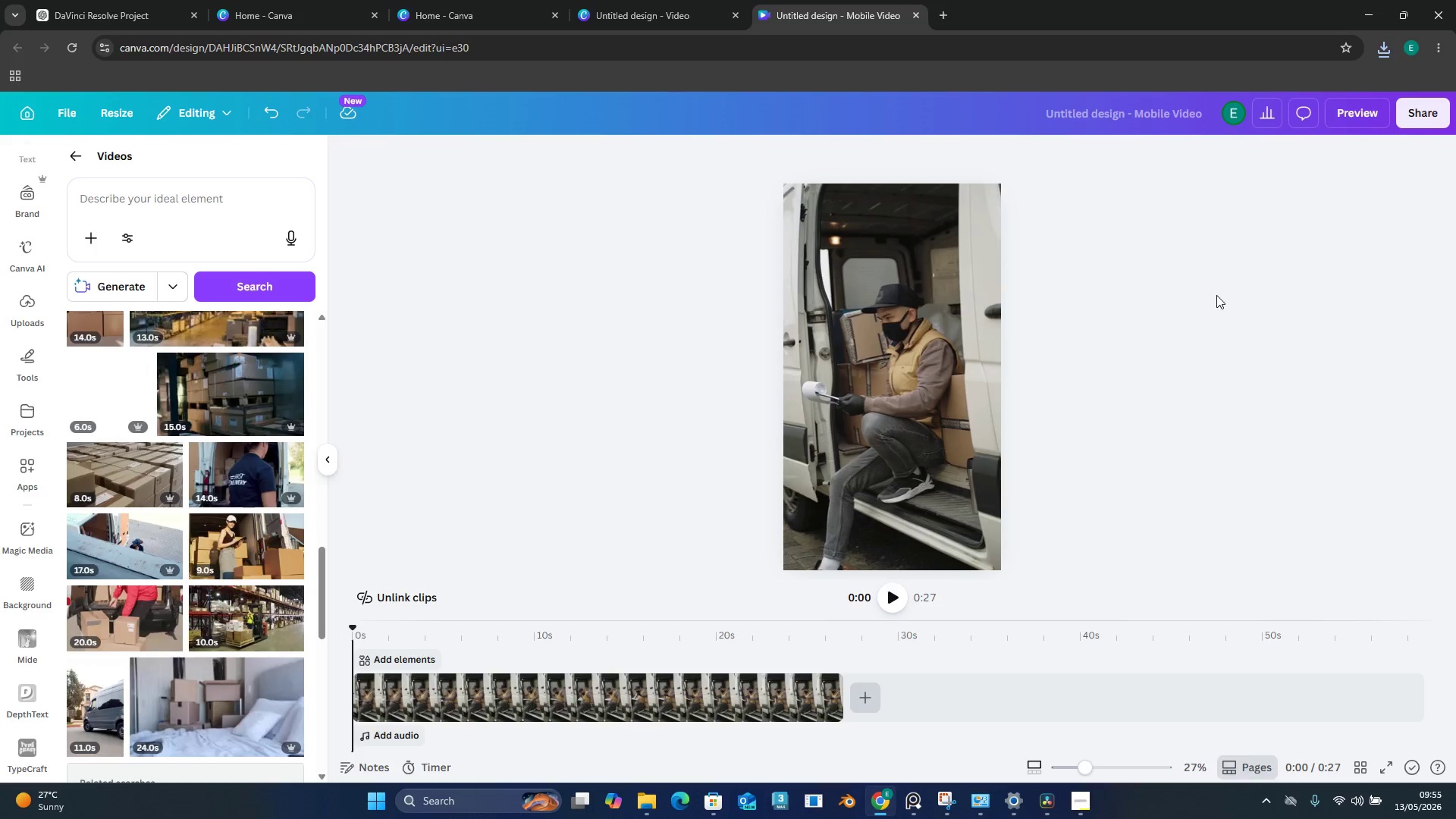 
left_click([1423, 108])
 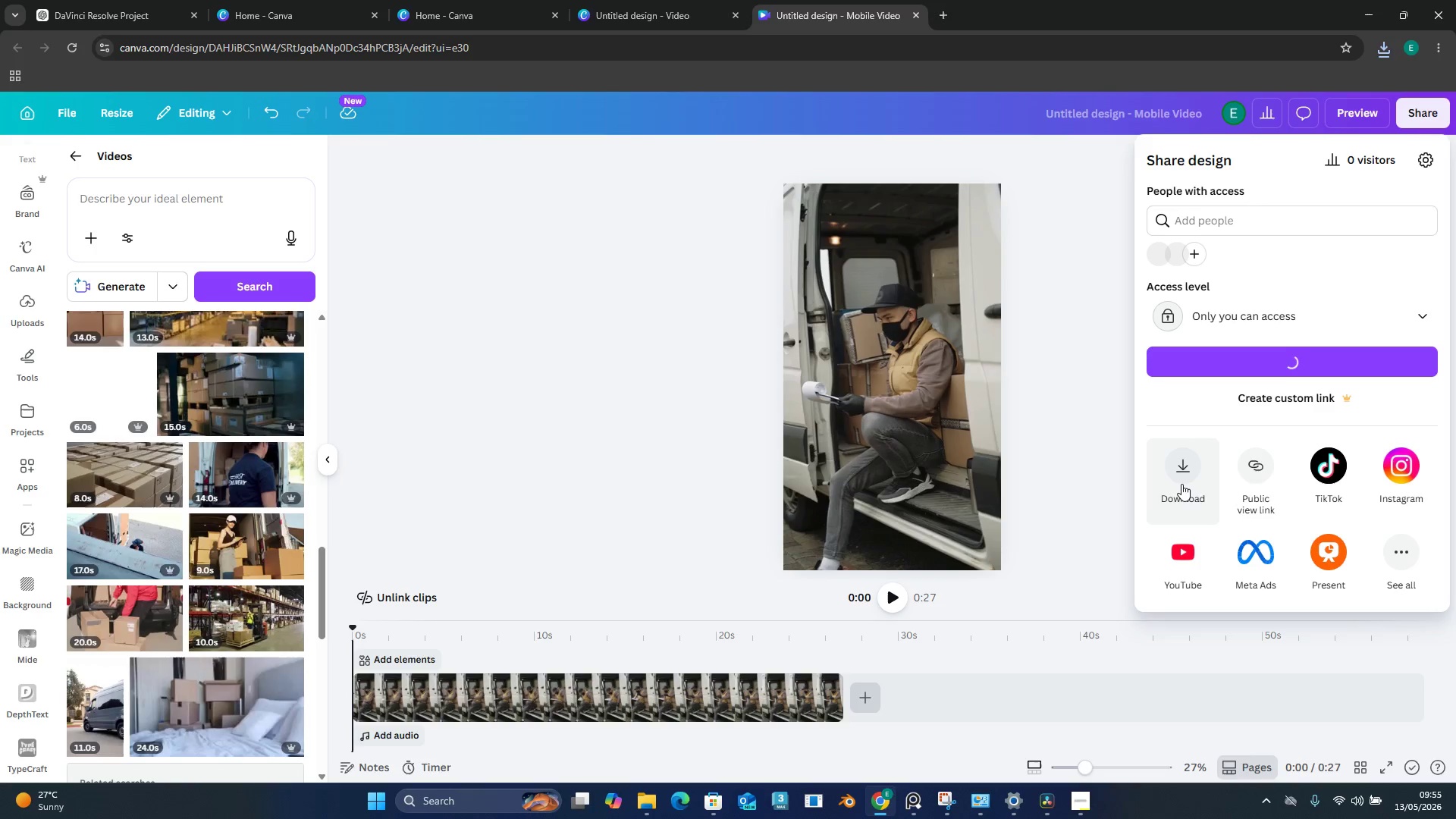 
left_click([1180, 484])
 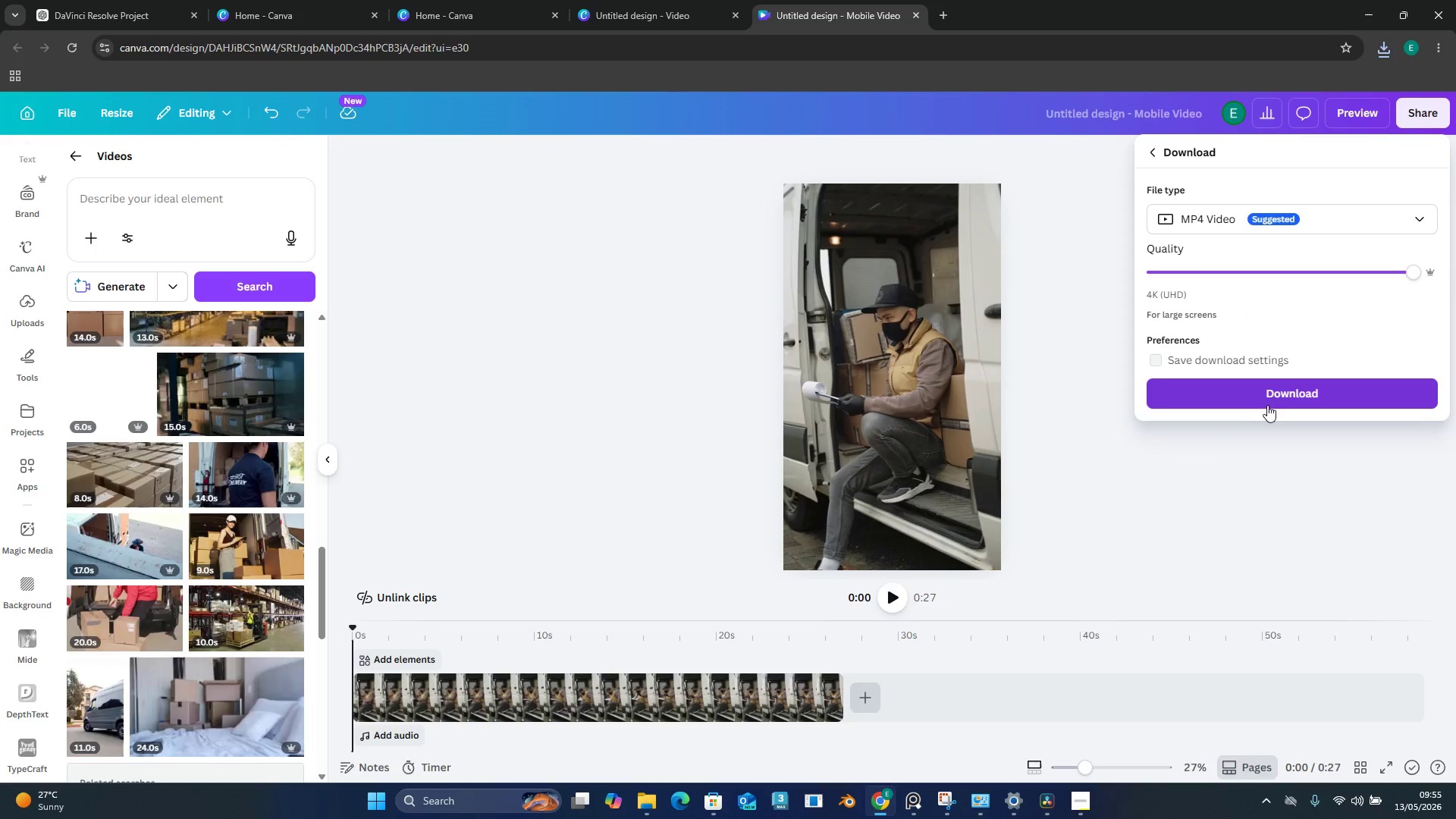 
left_click([1270, 392])
 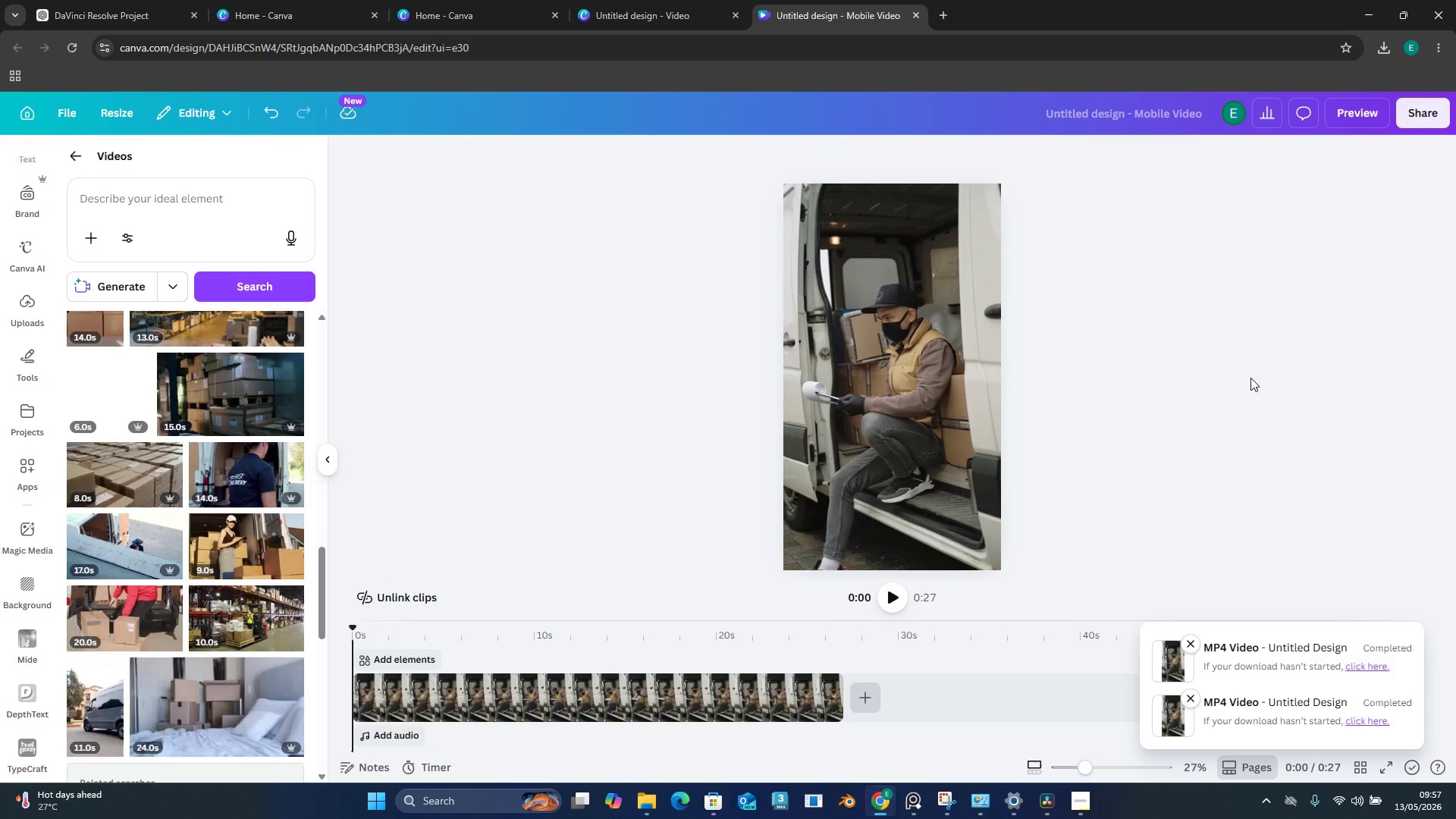 
wait(173.61)
 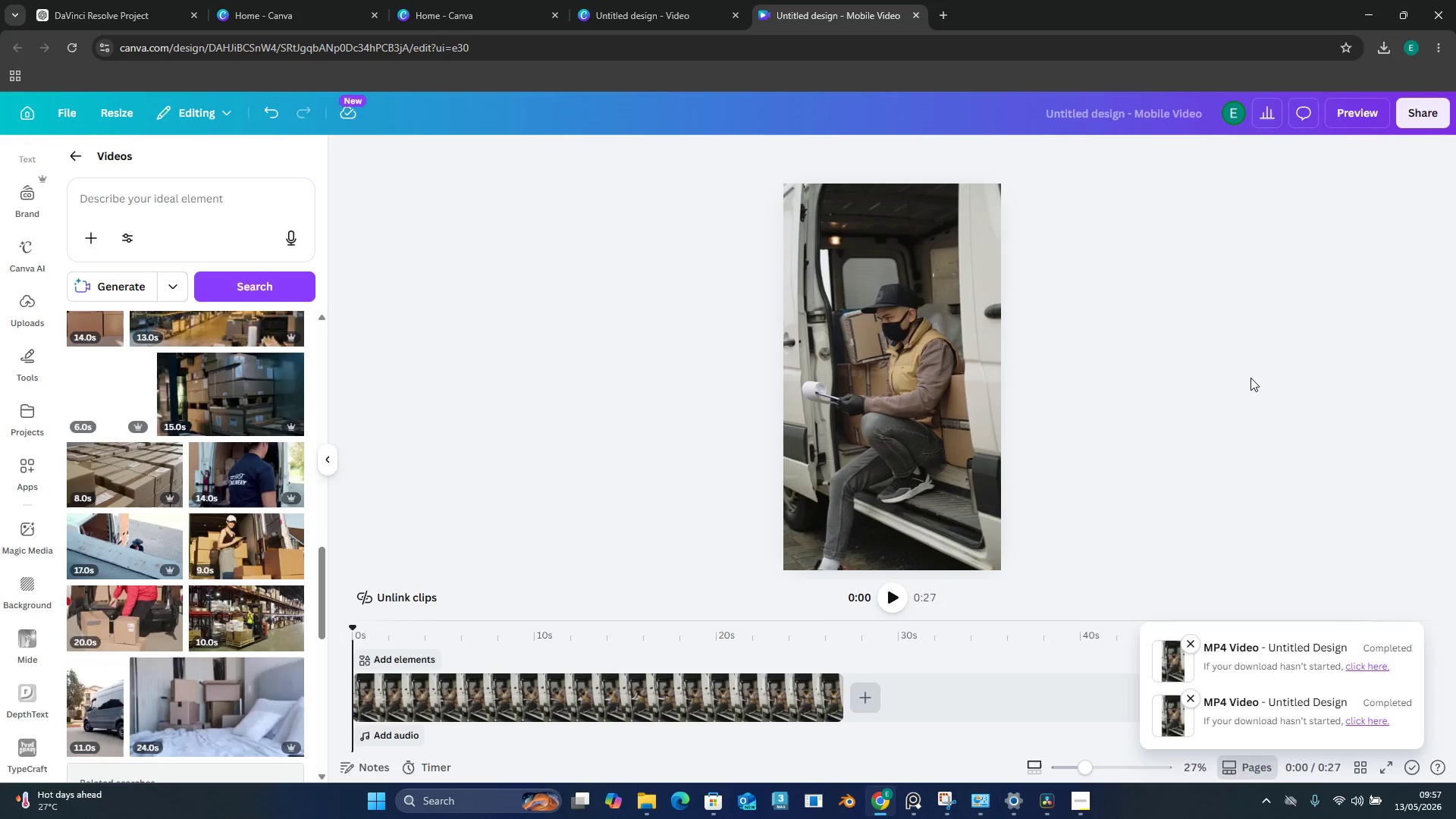 
left_click([1390, 53])
 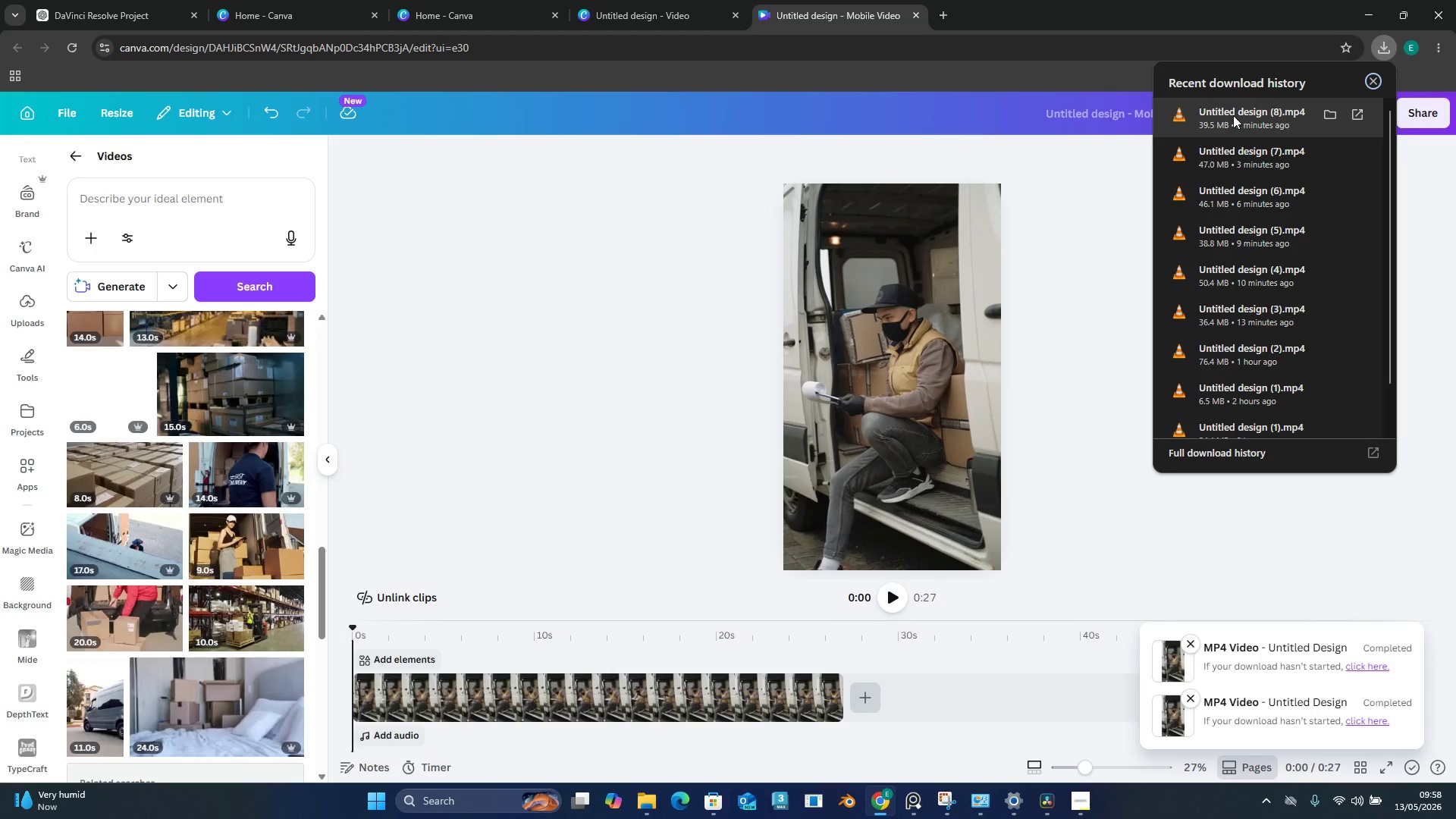 
left_click([1233, 115])
 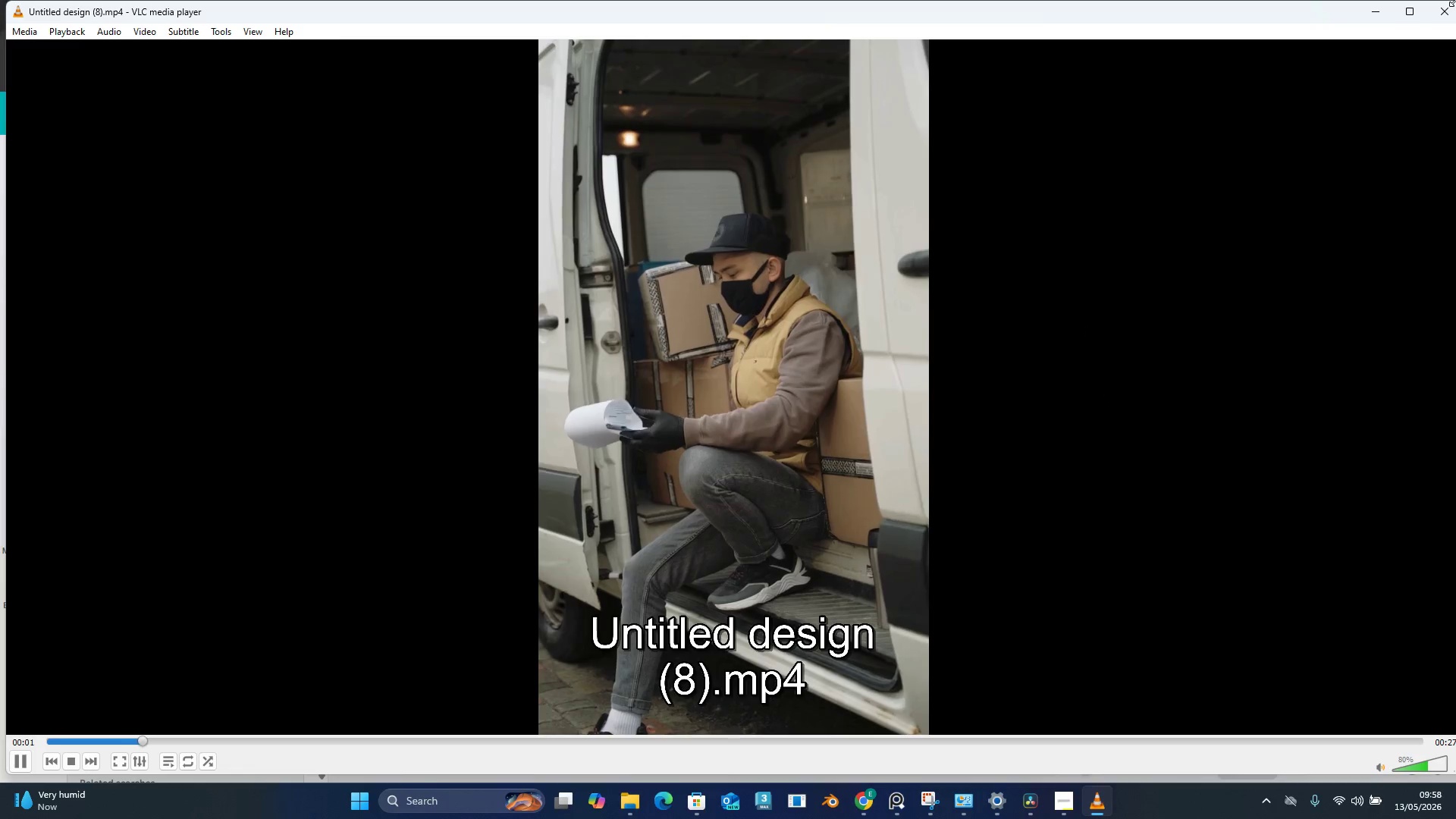 
left_click([1432, 16])
 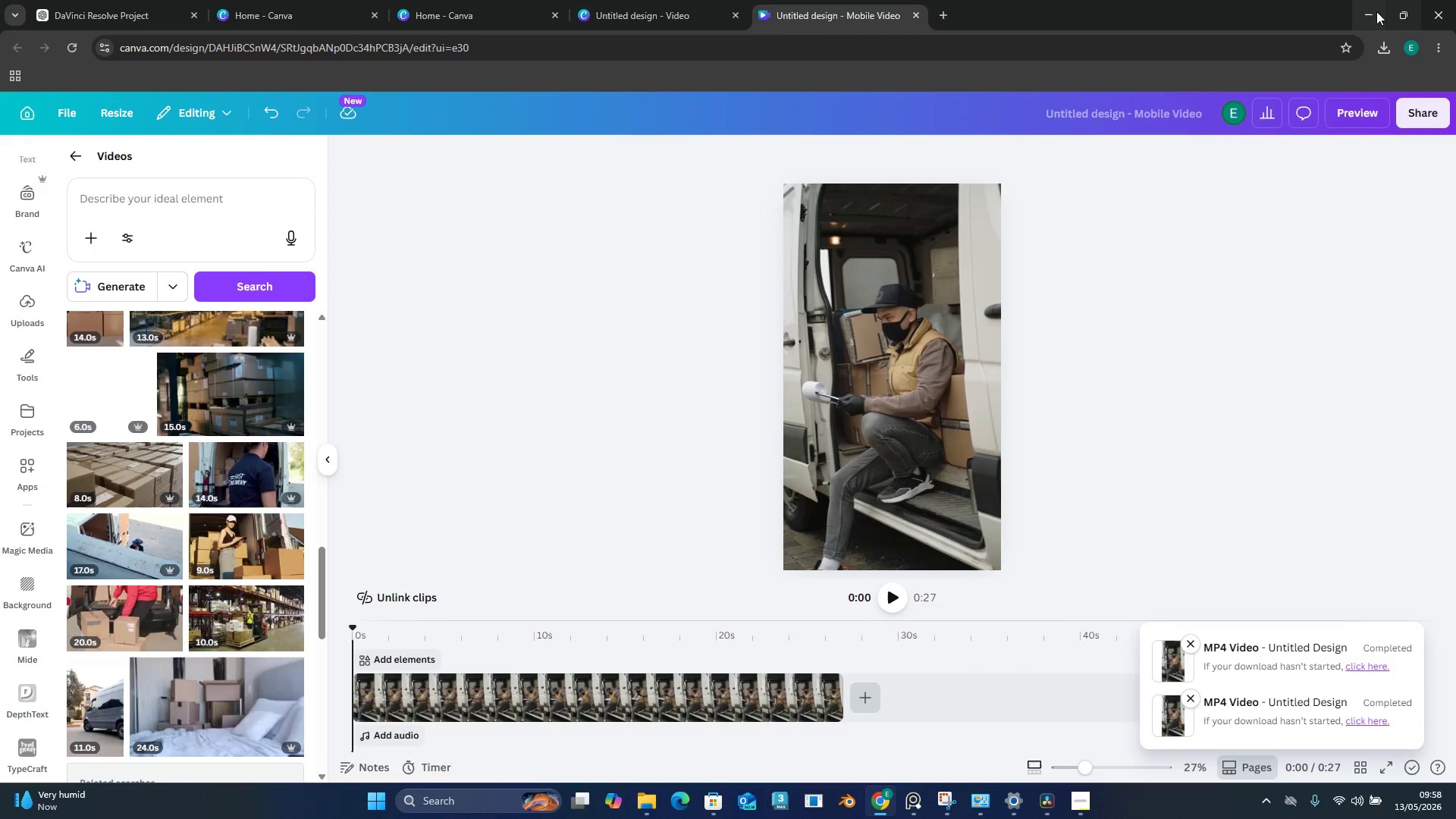 
left_click([1367, 11])